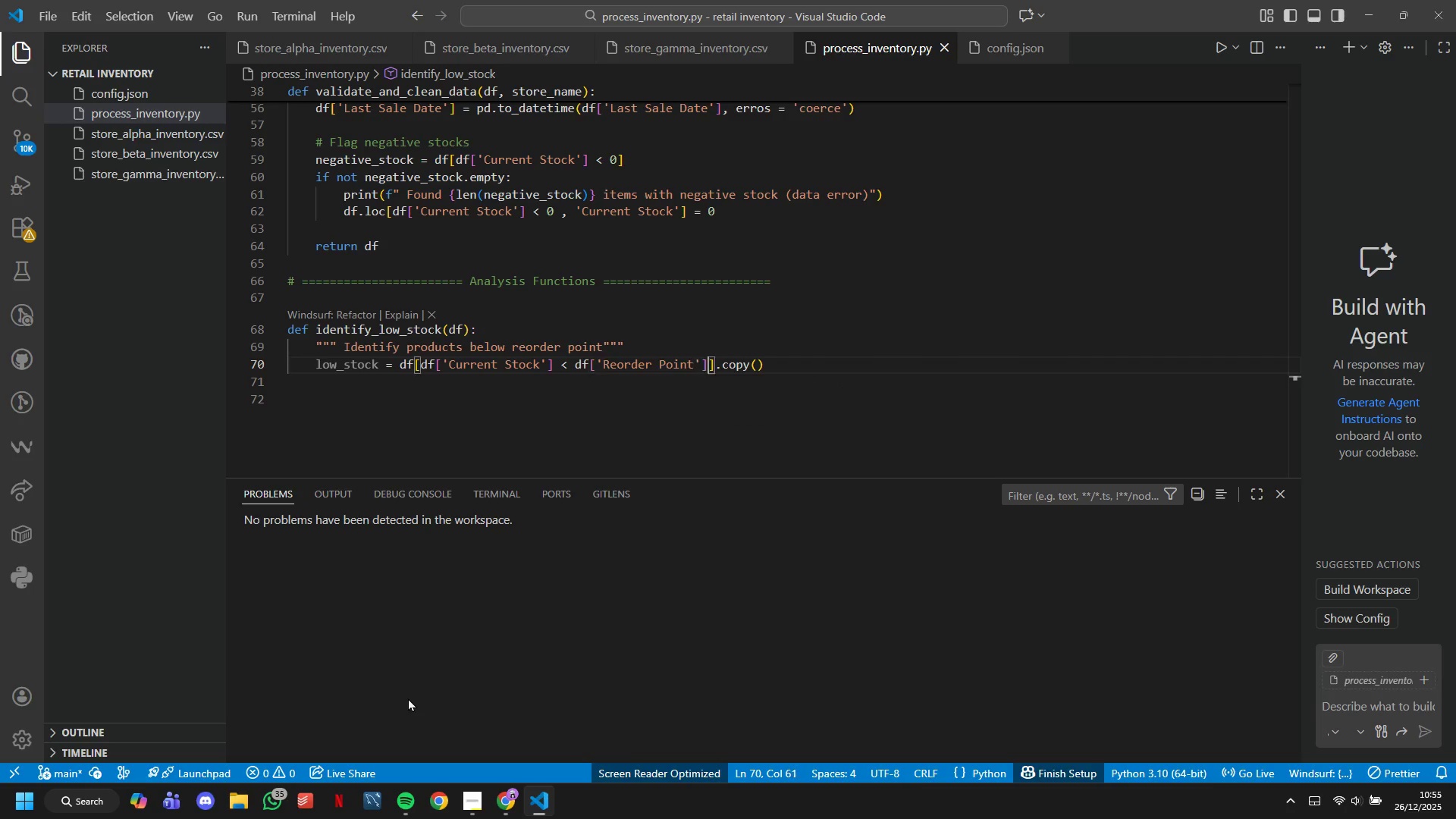 
key(ArrowRight)
 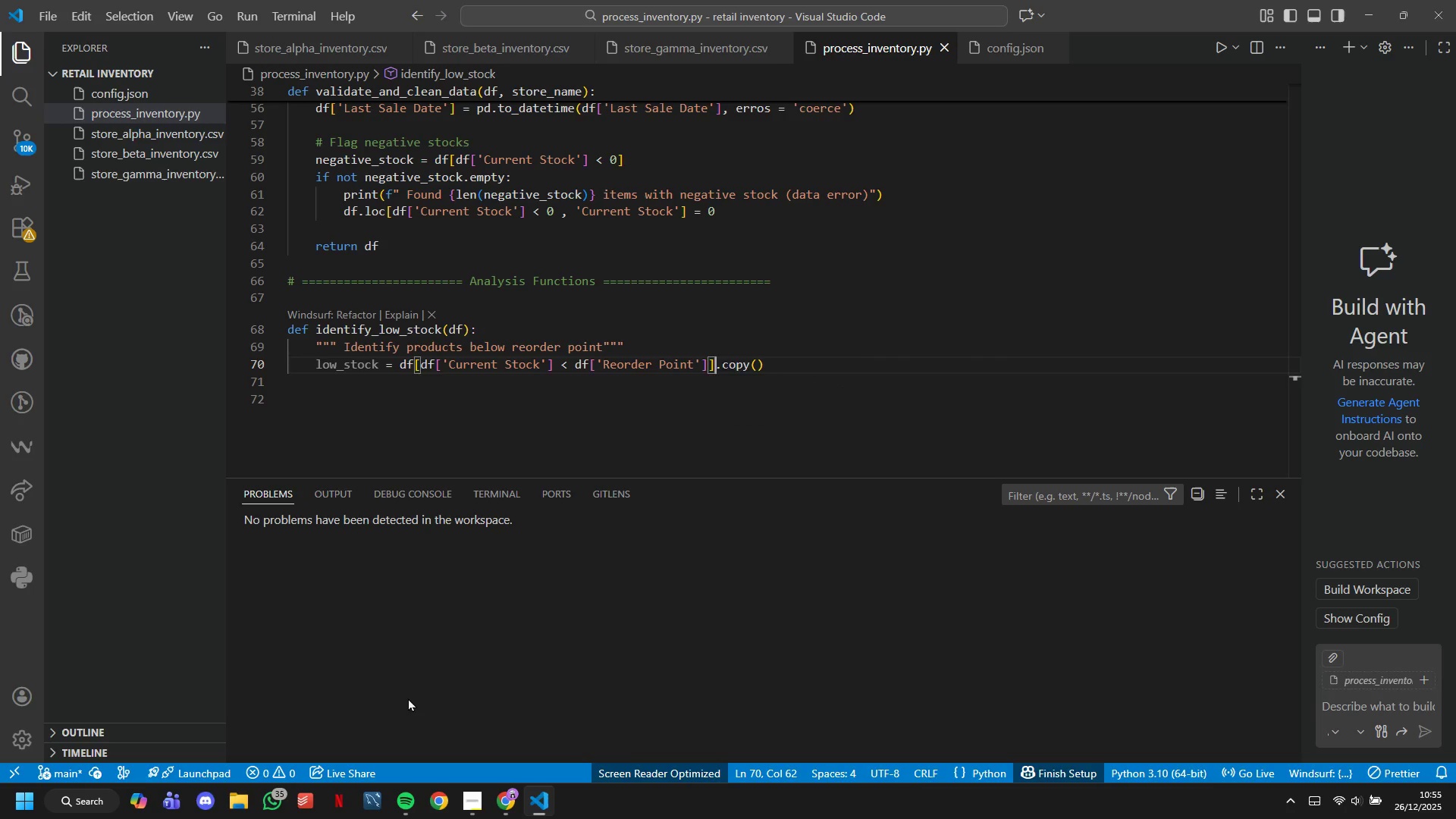 
key(ArrowRight)
 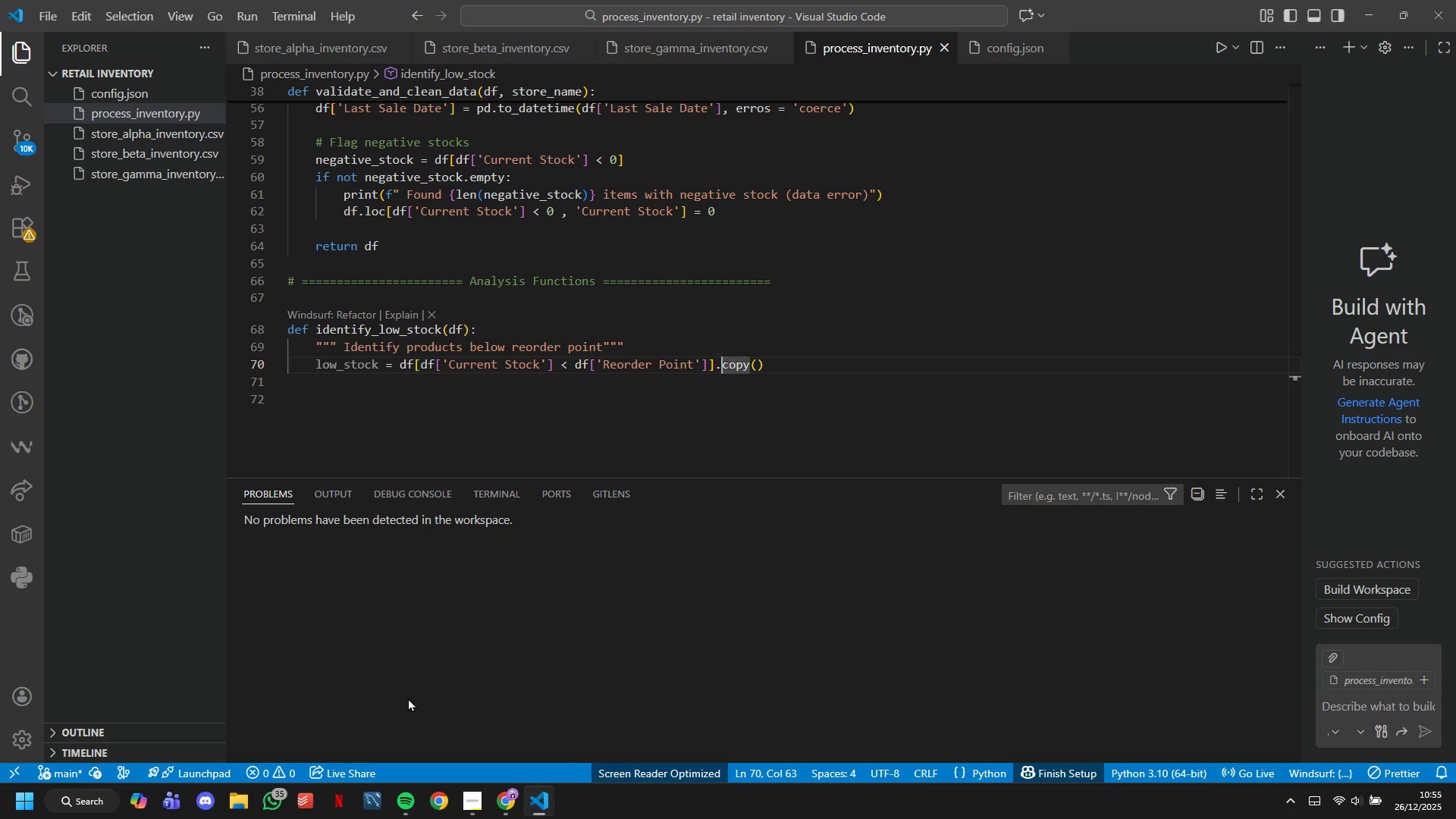 
key(ArrowRight)
 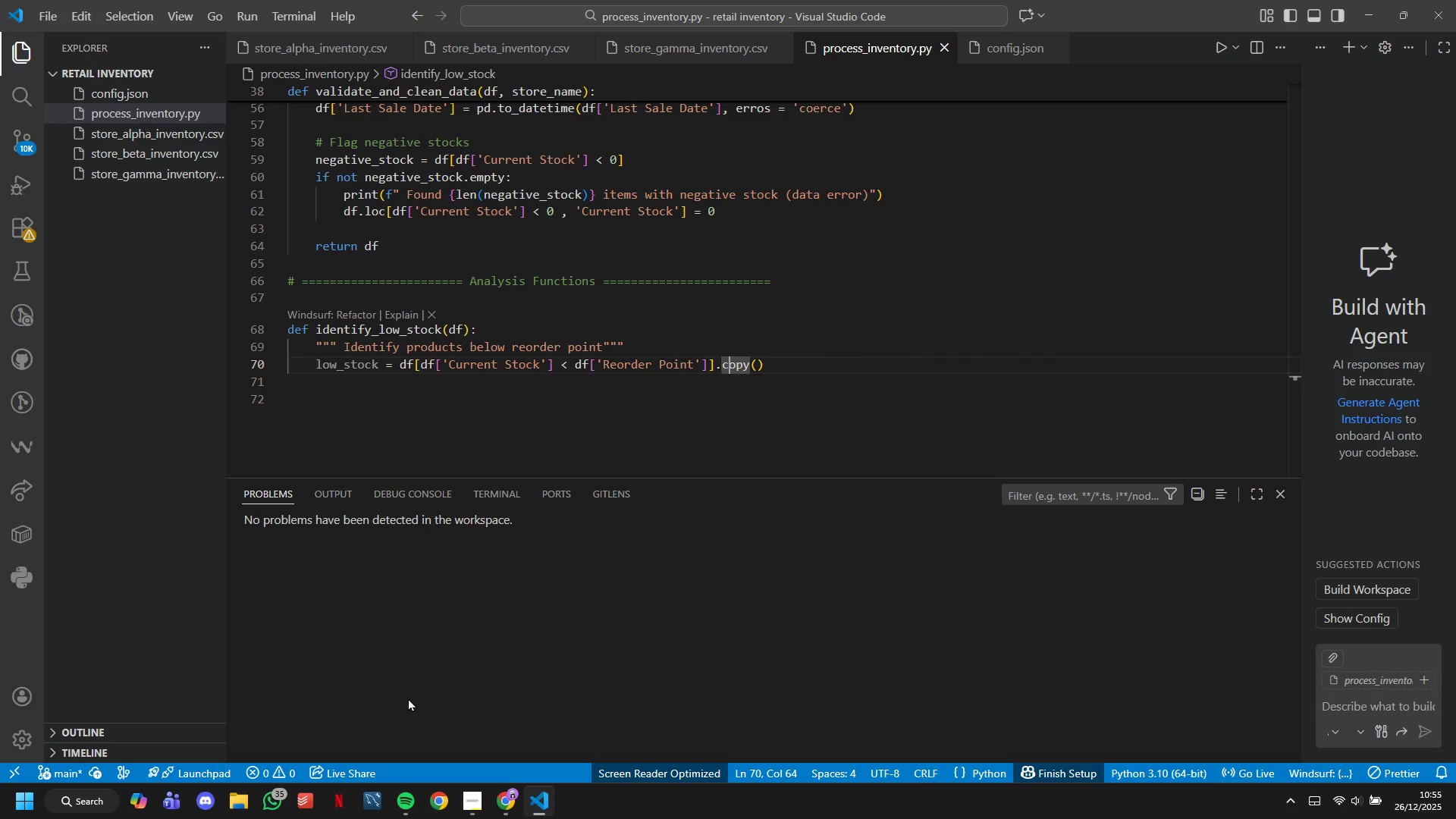 
key(ArrowRight)
 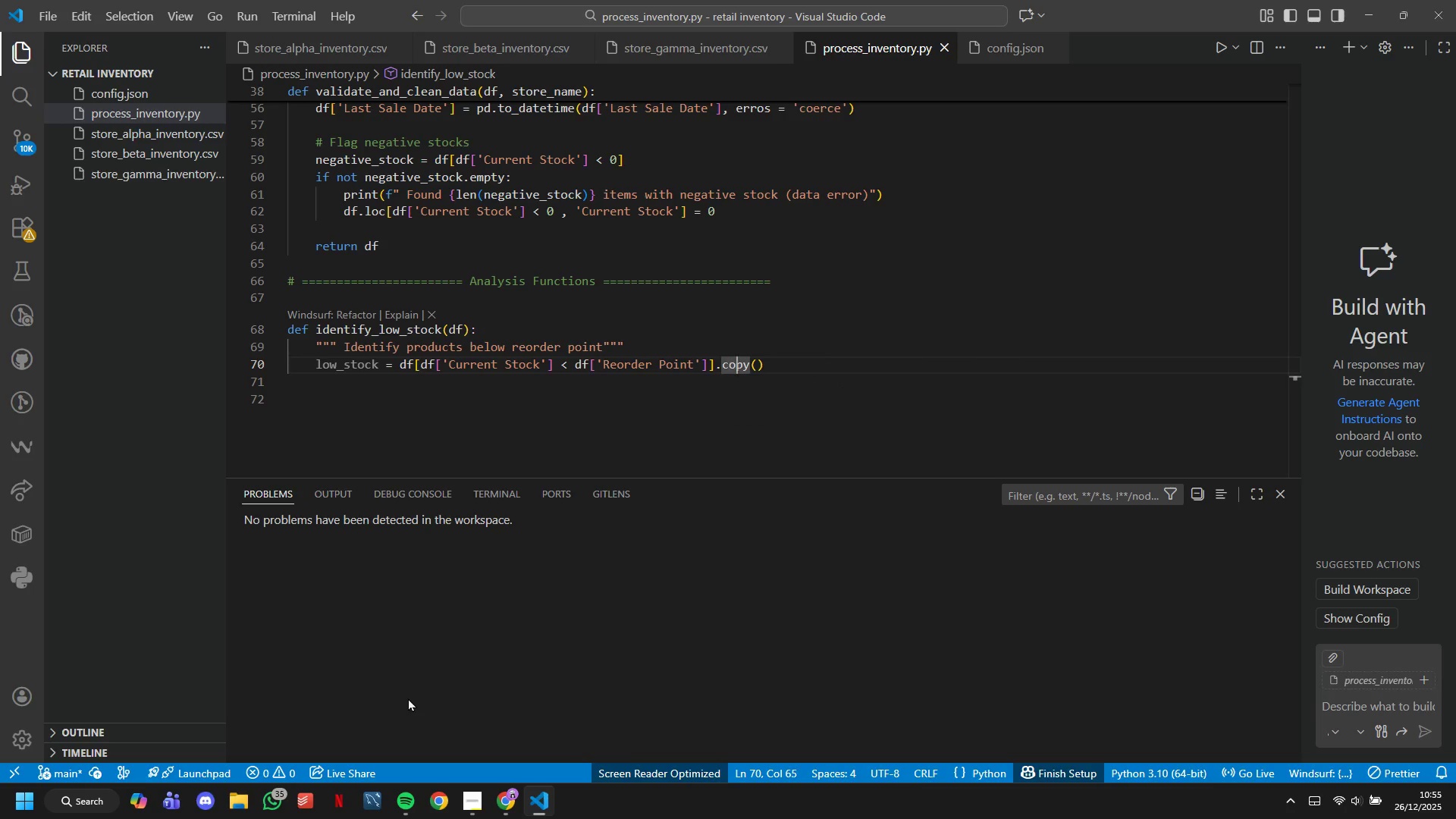 
key(ArrowRight)
 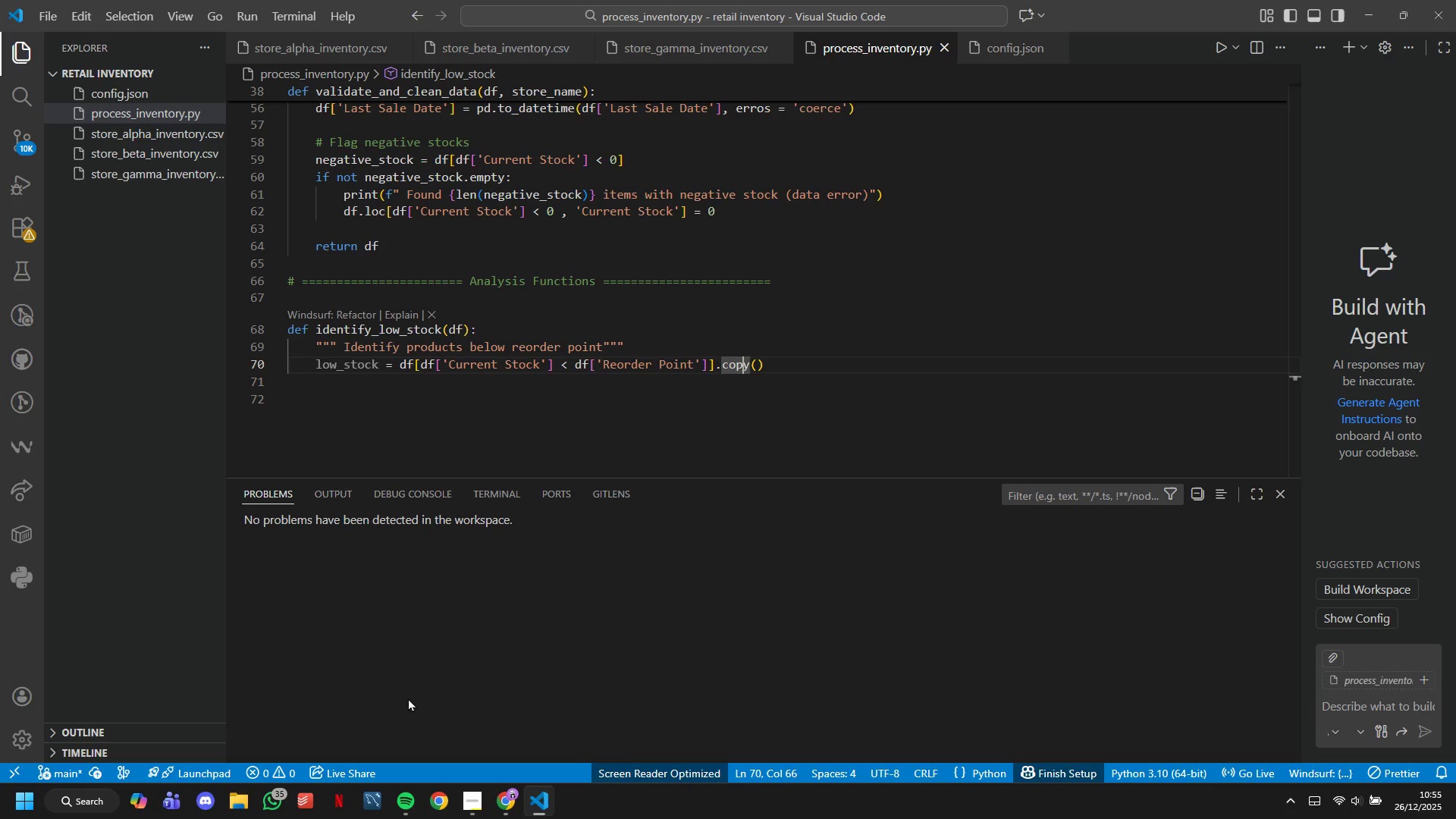 
key(ArrowRight)
 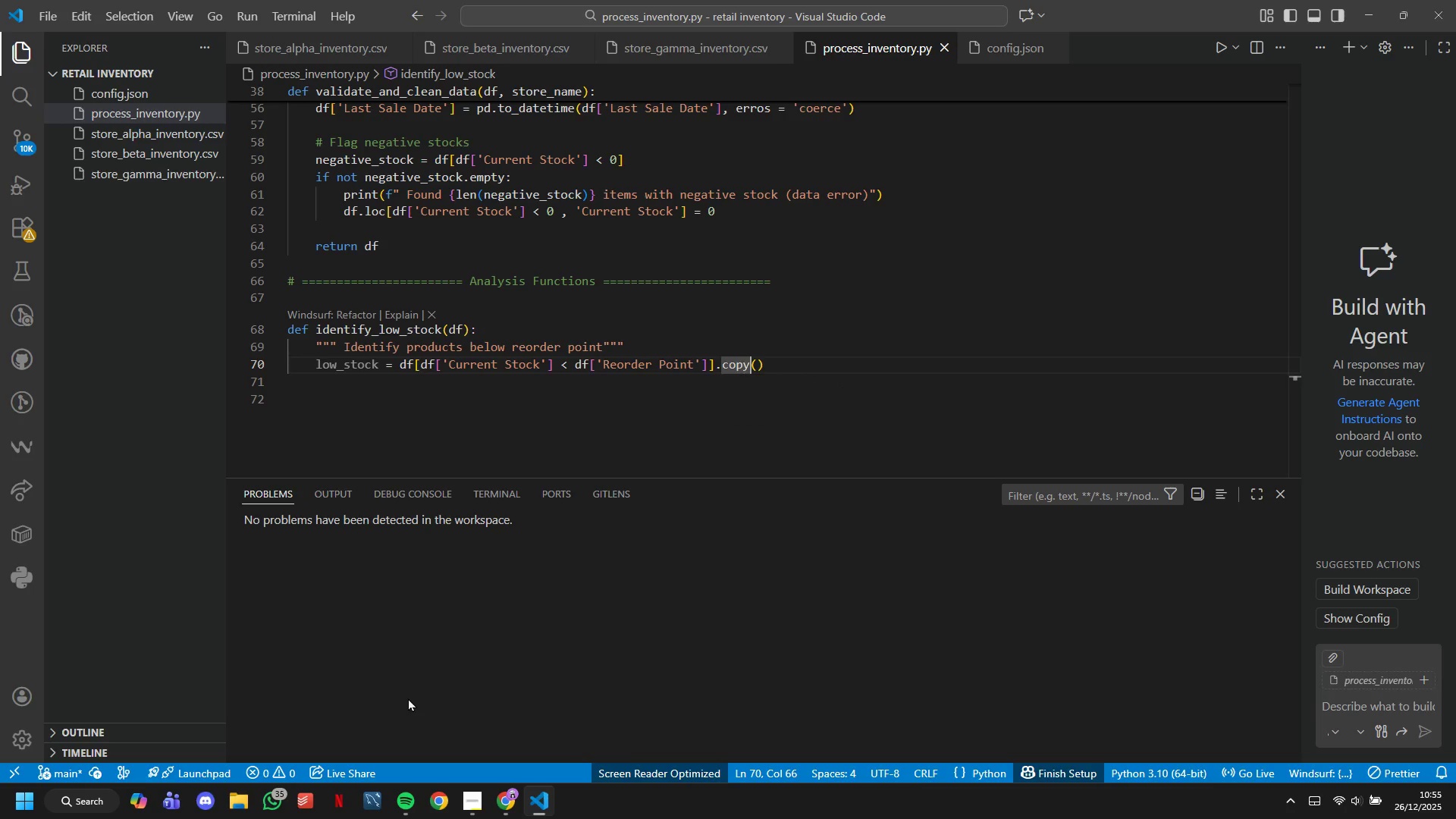 
key(ArrowRight)
 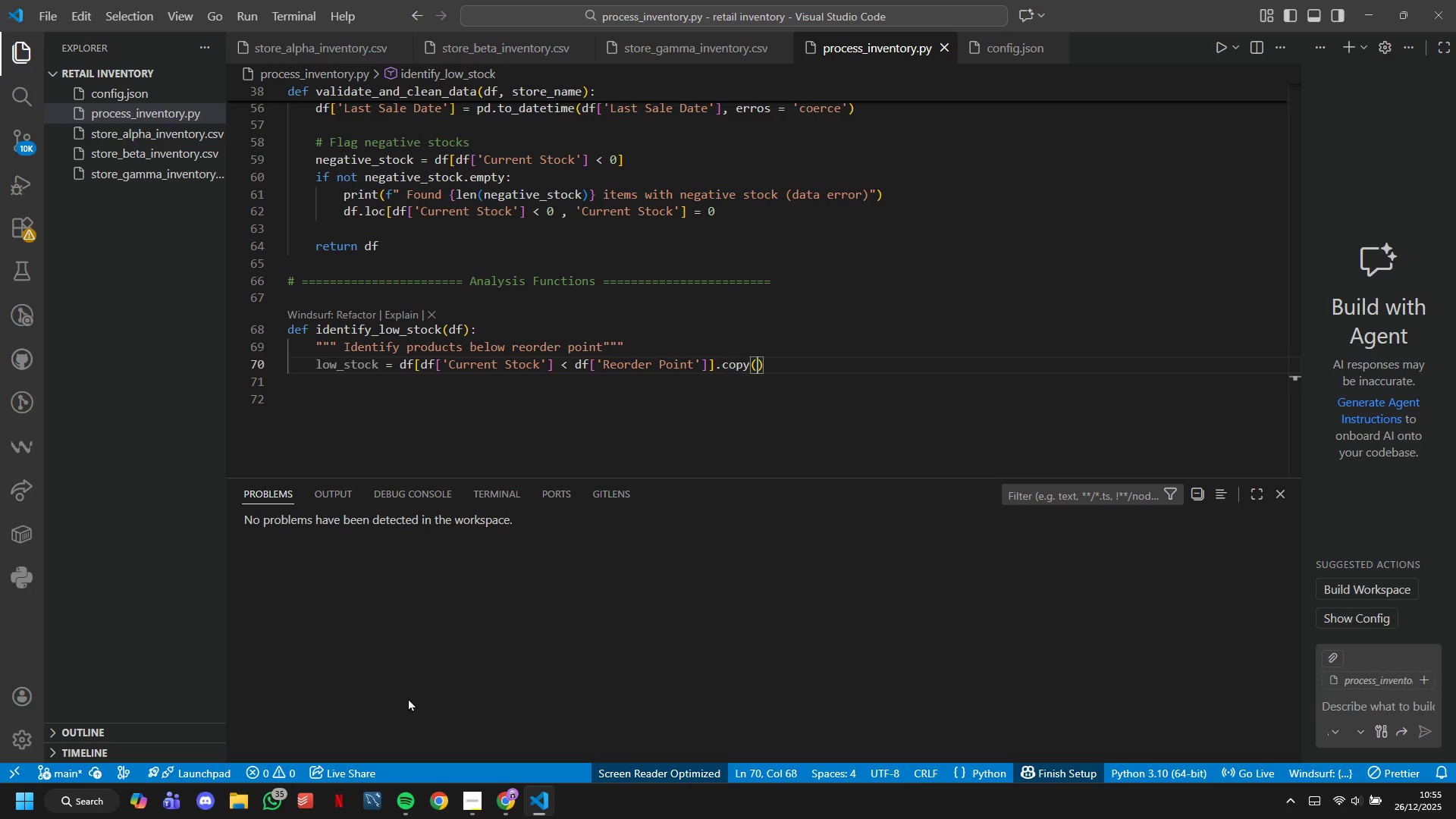 
key(ArrowRight)
 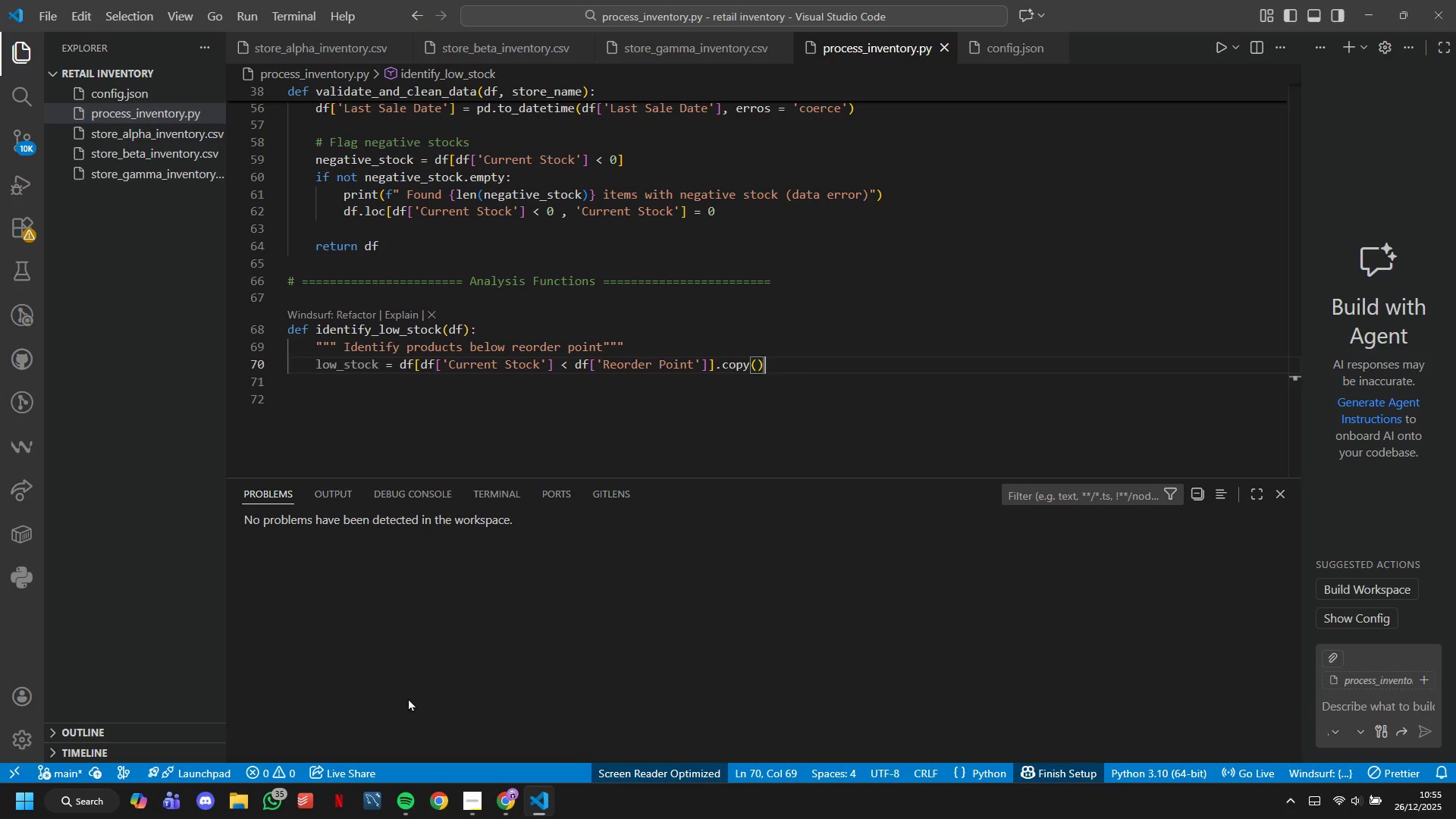 
key(Enter)
 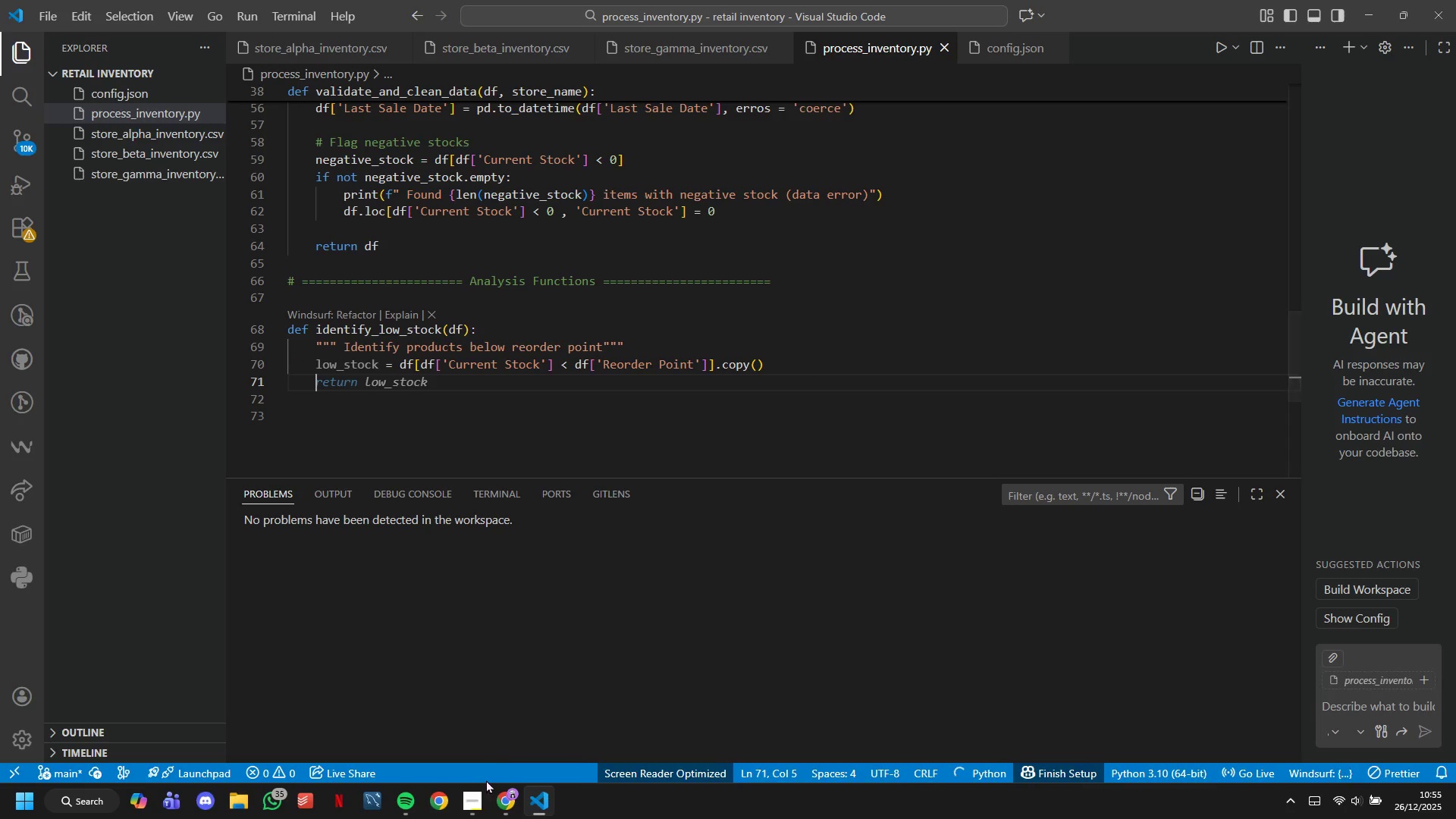 
left_click([481, 802])